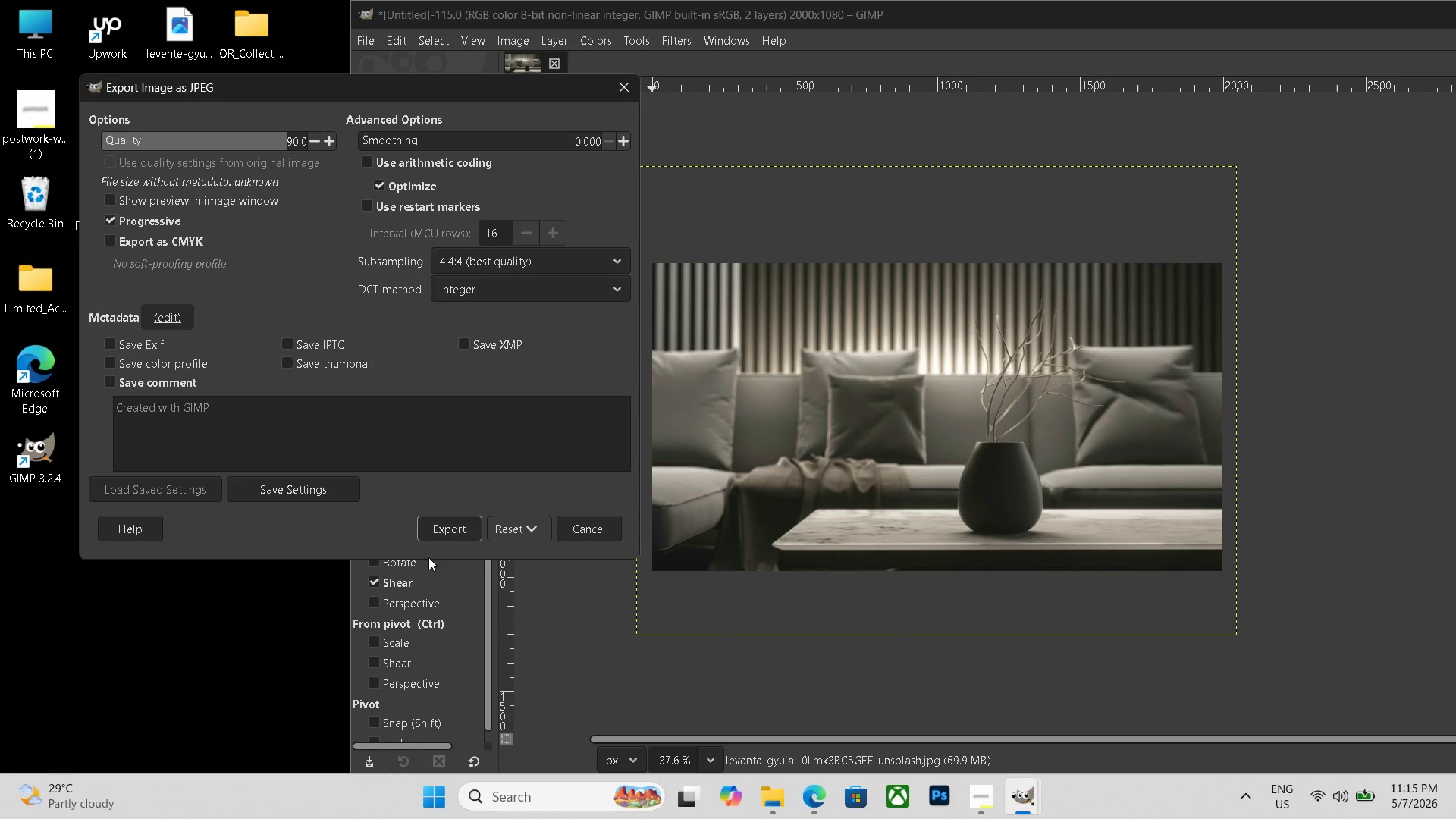 
left_click([444, 528])
 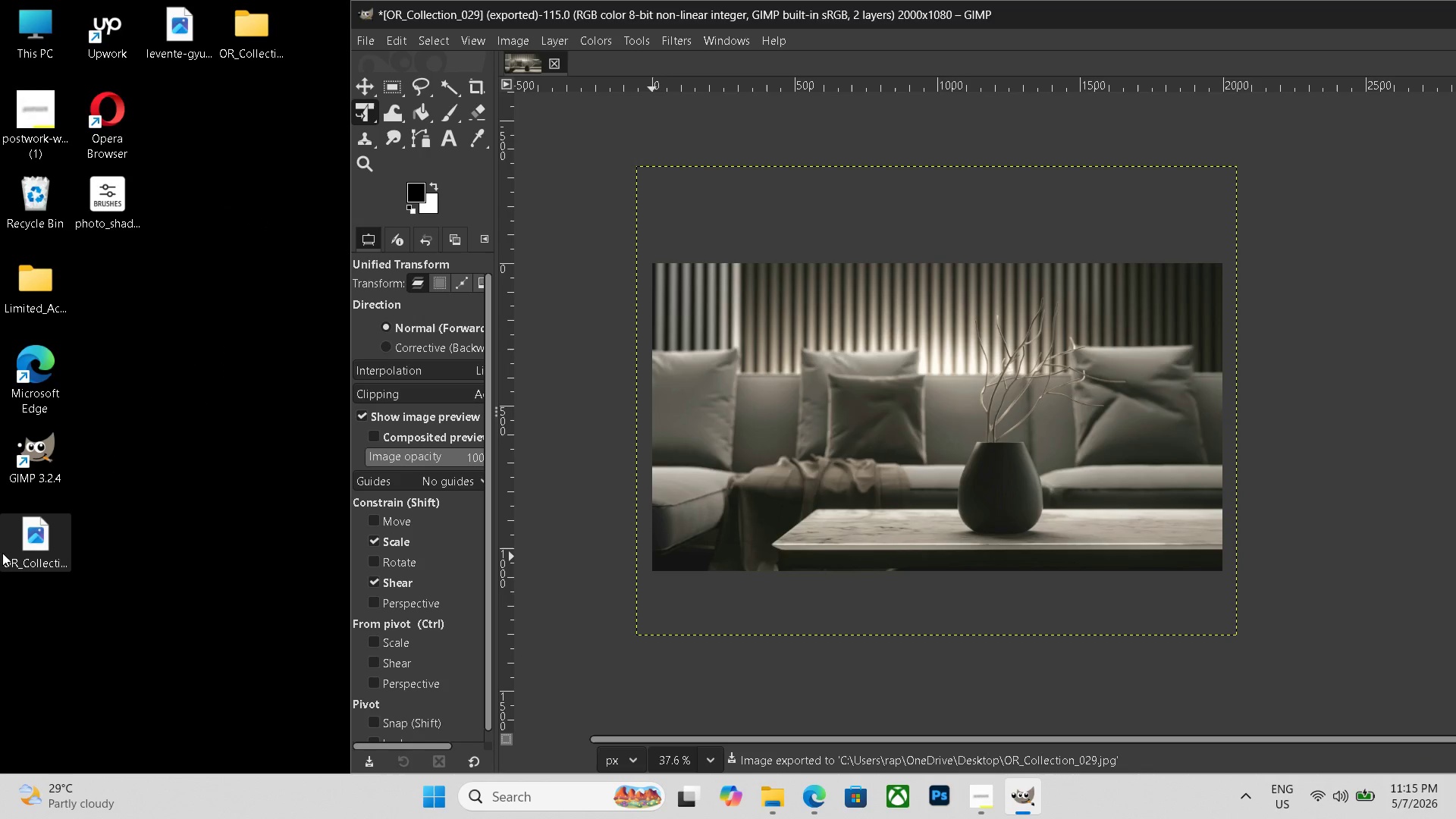 
left_click_drag(start_coordinate=[23, 546], to_coordinate=[236, 42])
 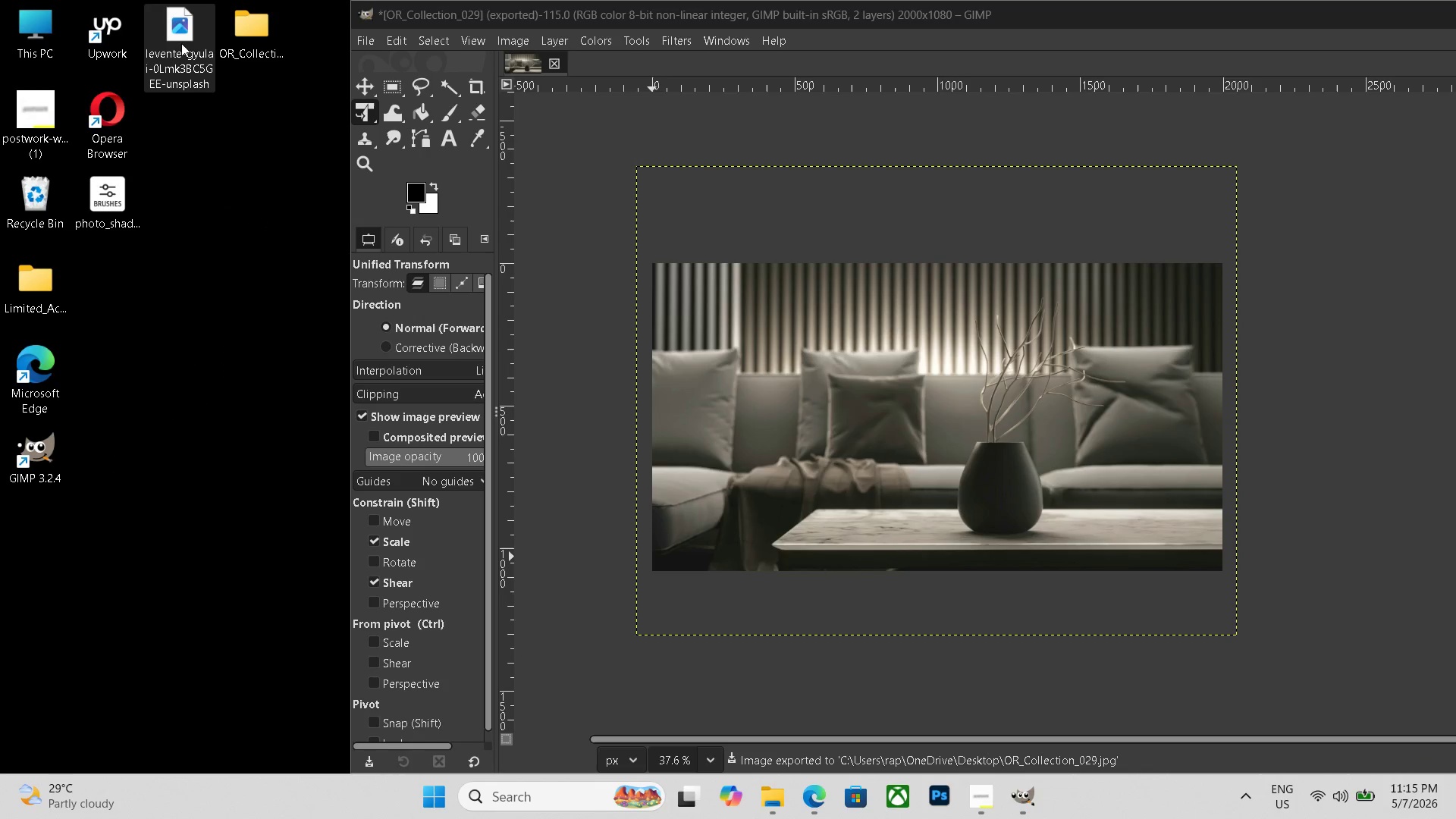 
left_click([181, 43])
 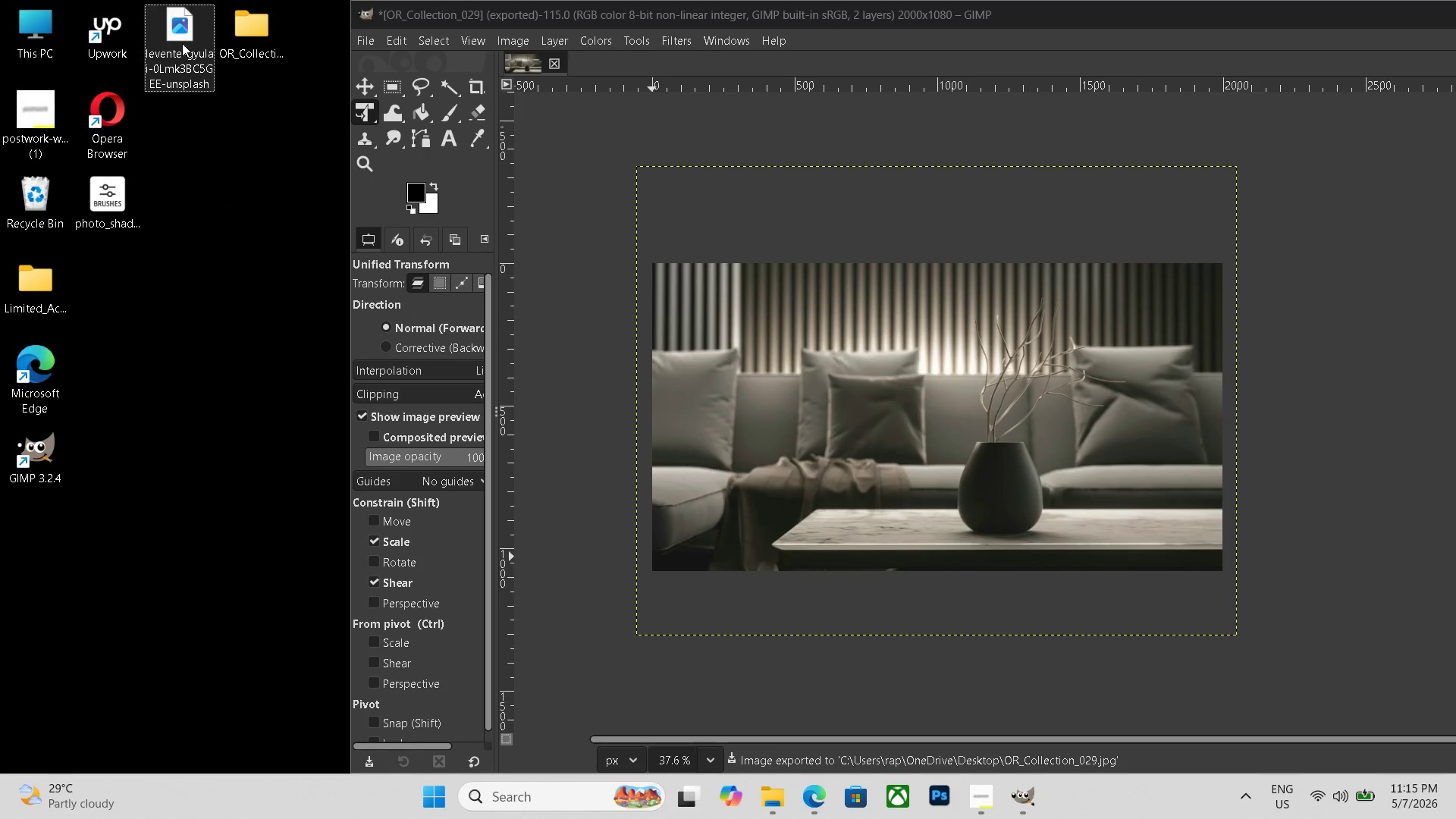 
key(Pause)
 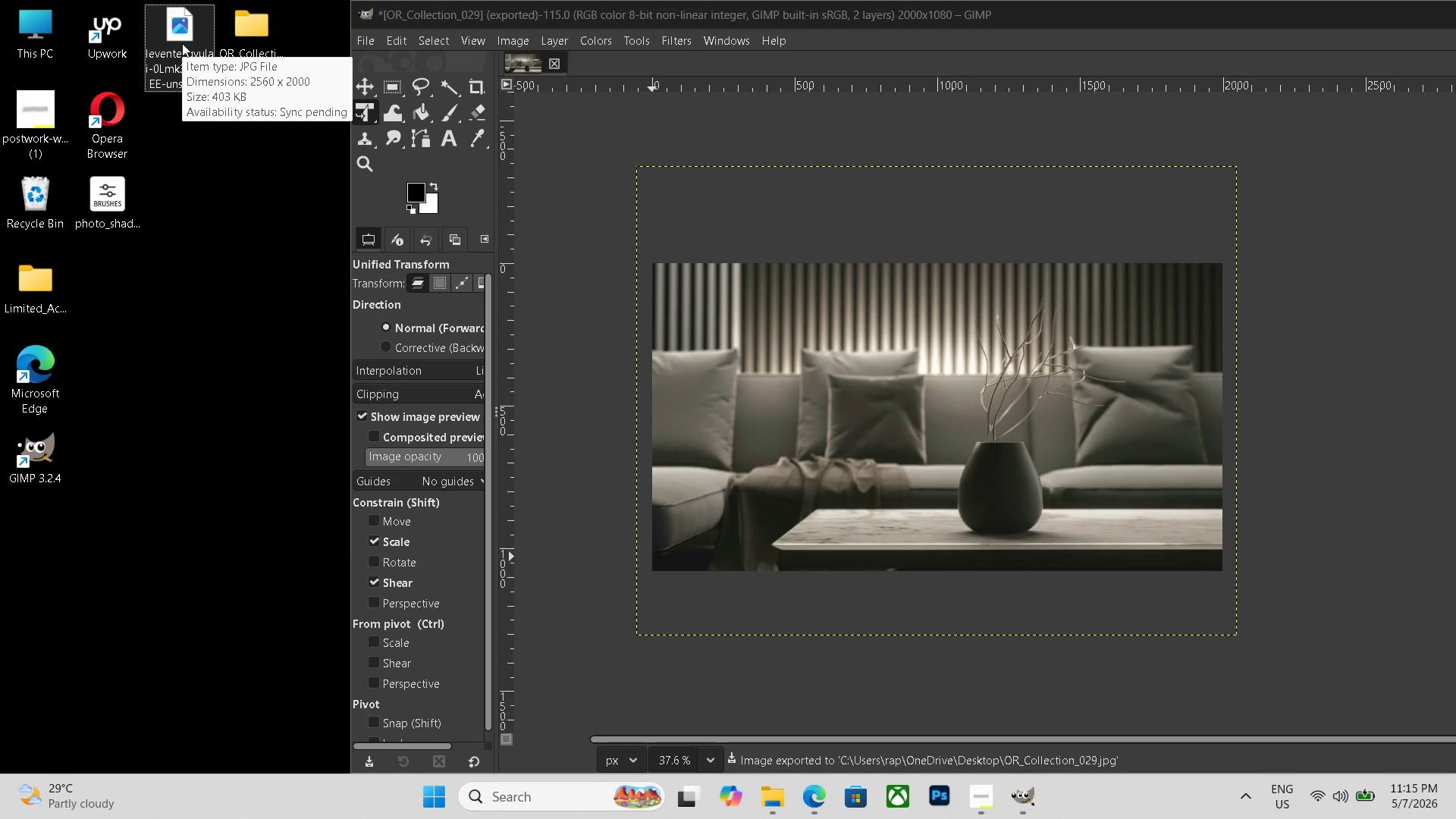 
key(Delete)
 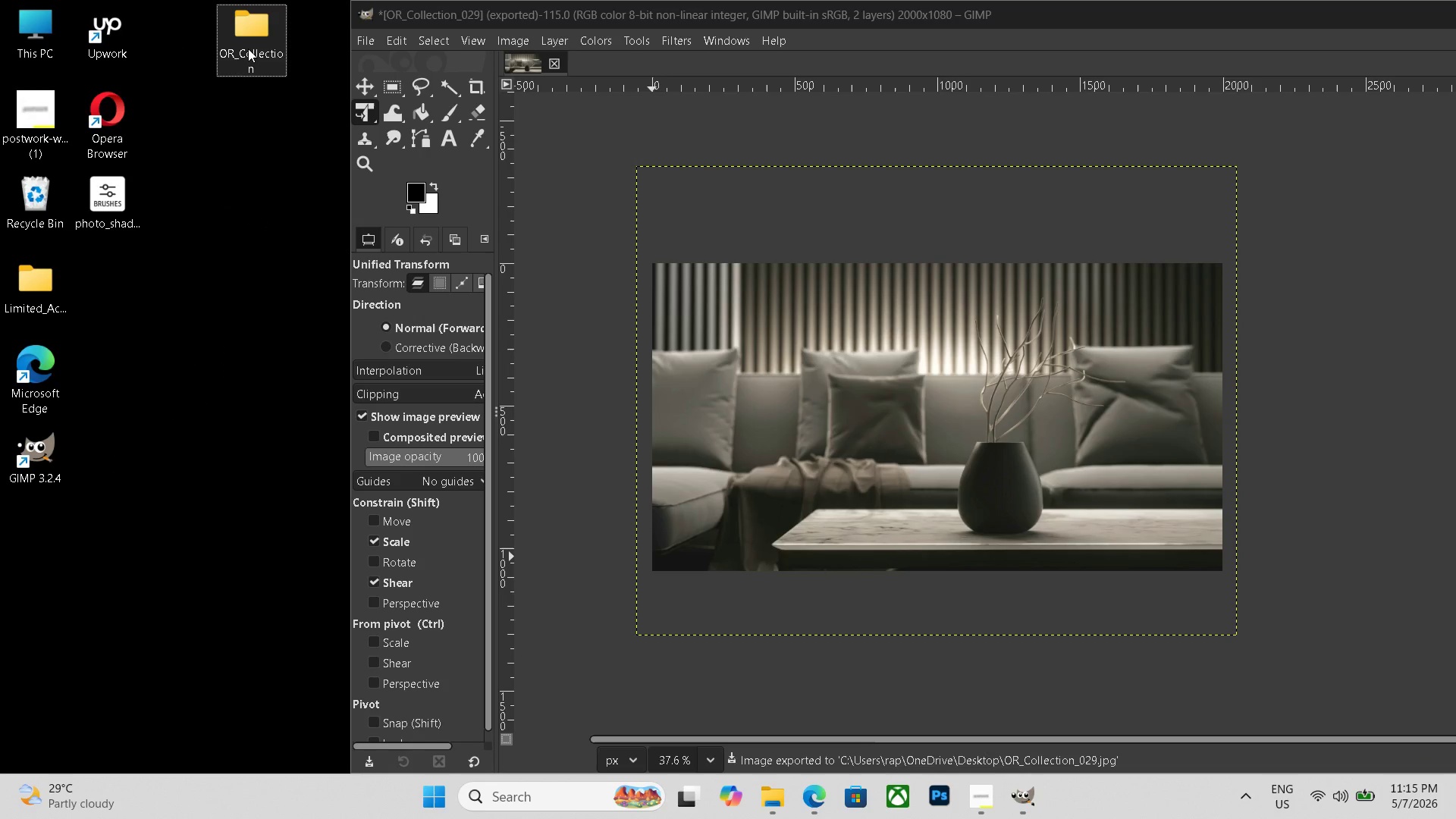 
double_click([248, 49])
 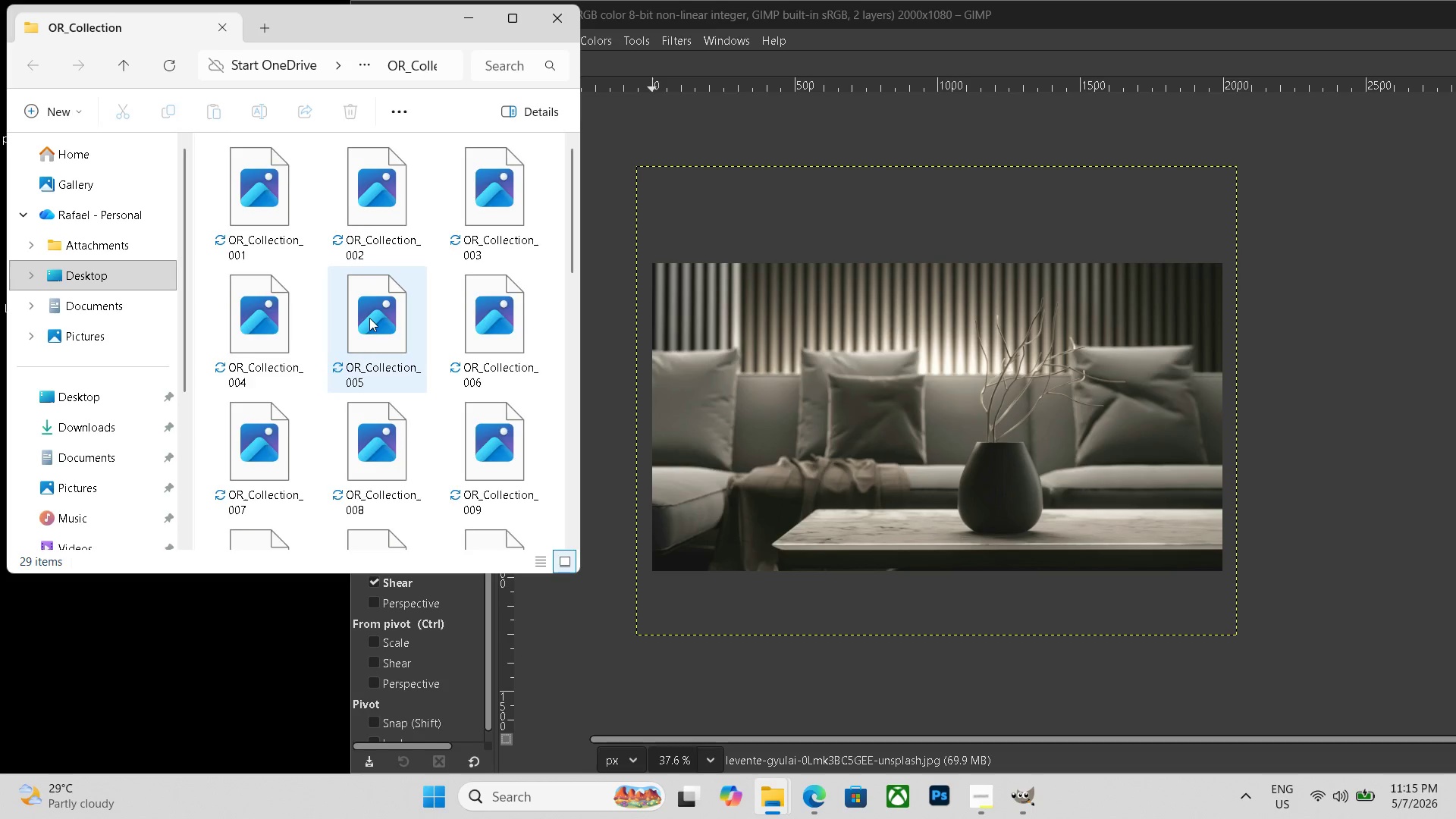 
scroll: coordinate [369, 318], scroll_direction: down, amount: 8.0
 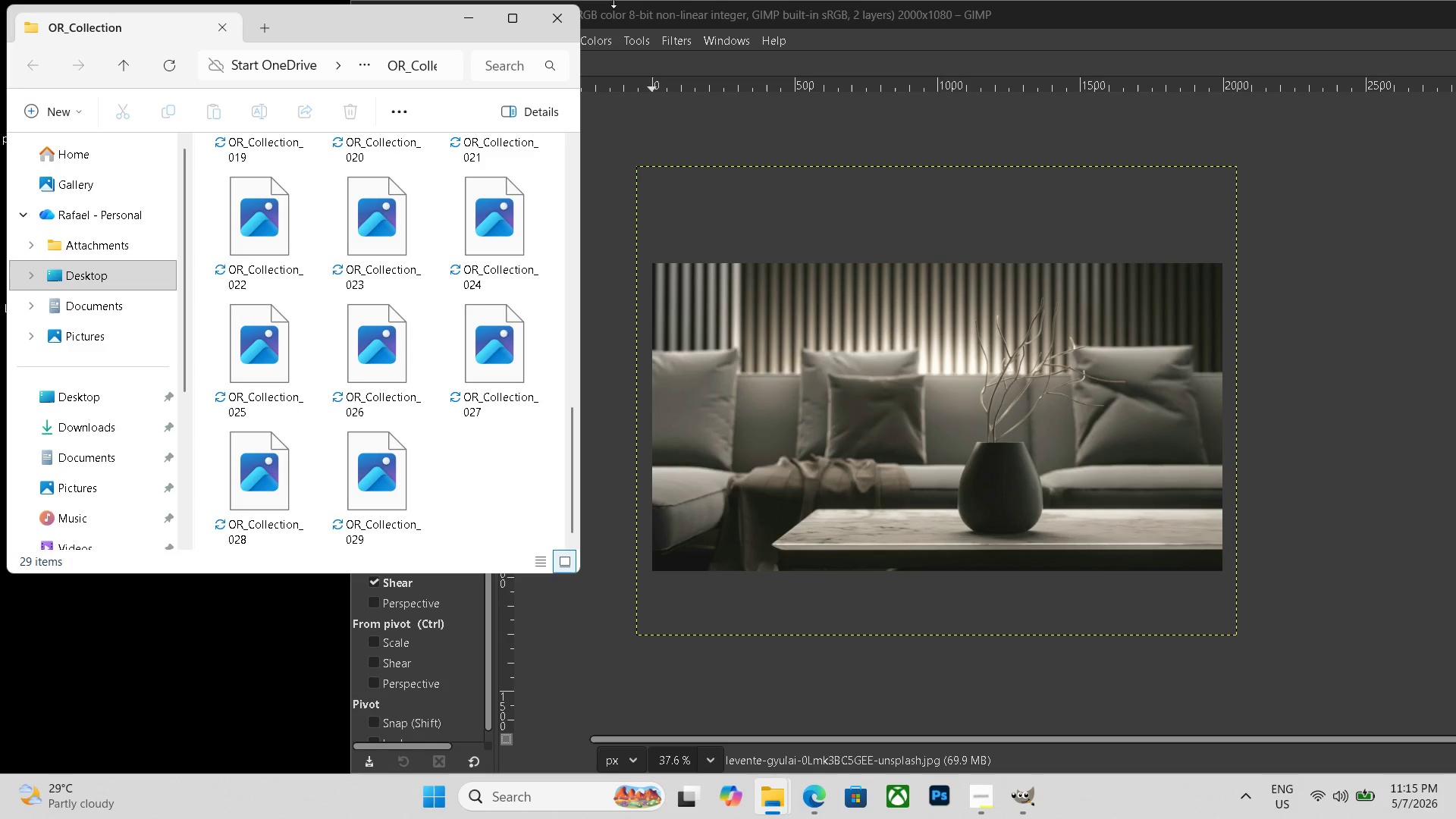 
left_click([563, 19])
 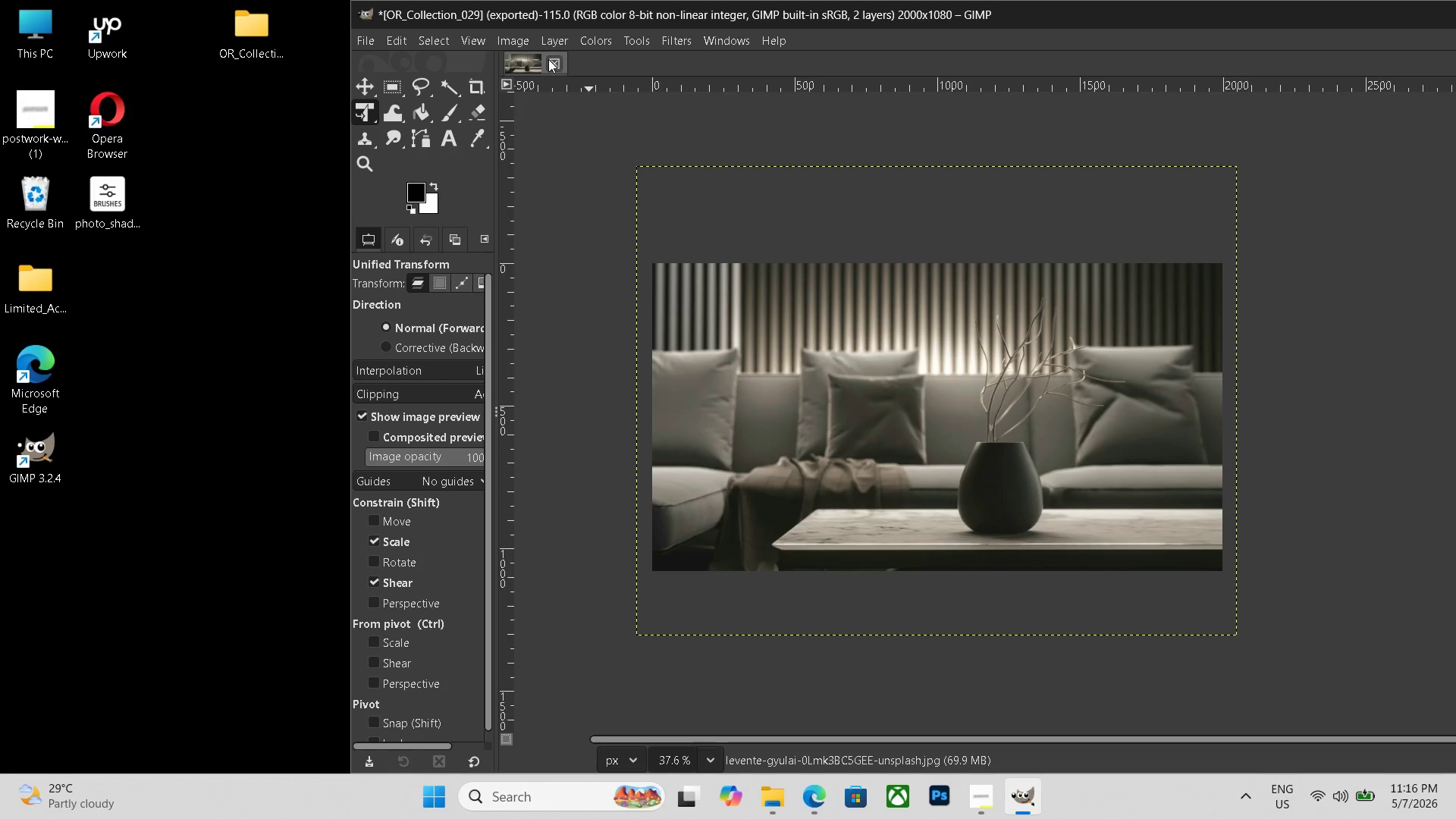 
left_click([556, 60])
 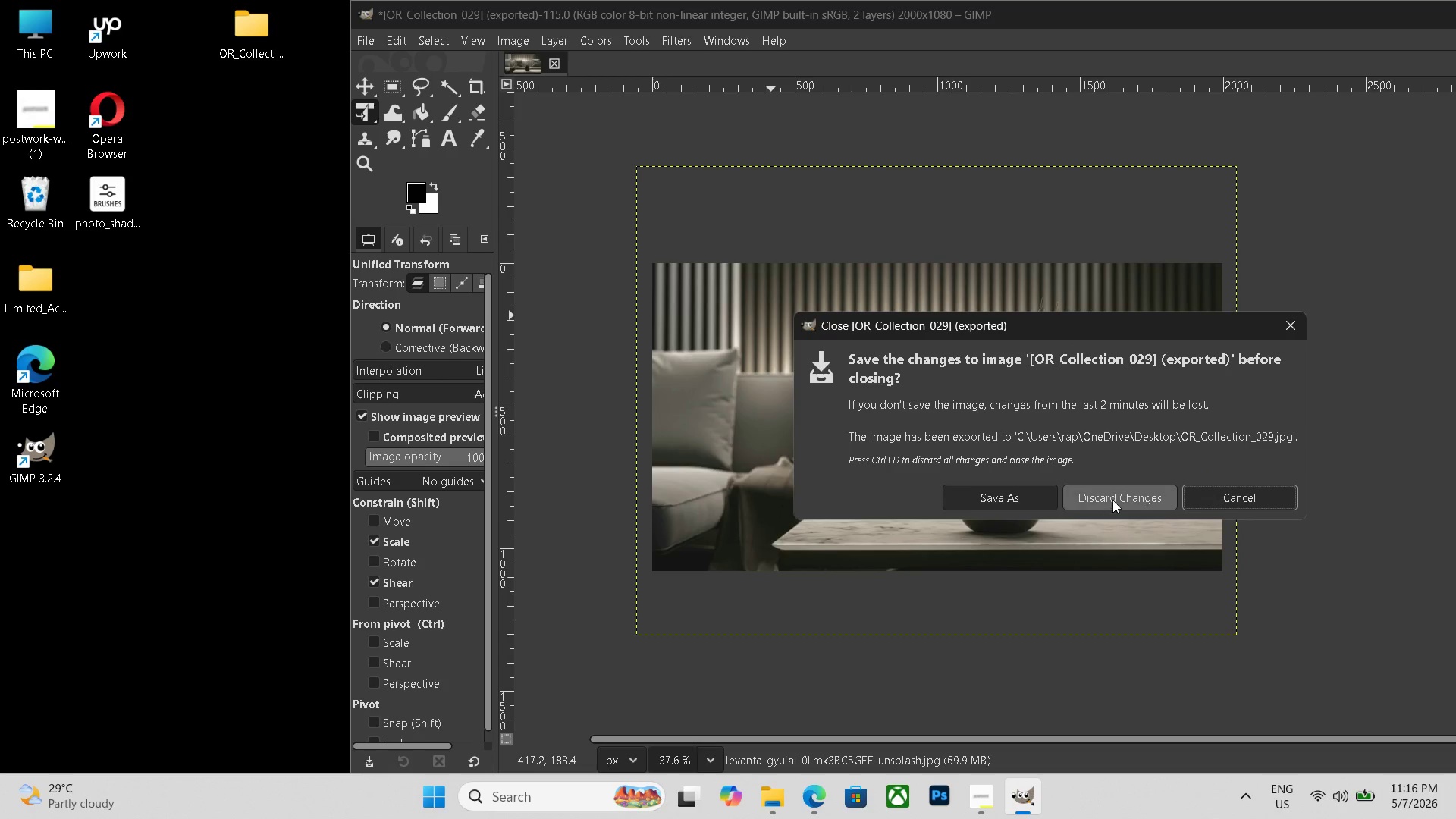 
left_click([1113, 499])
 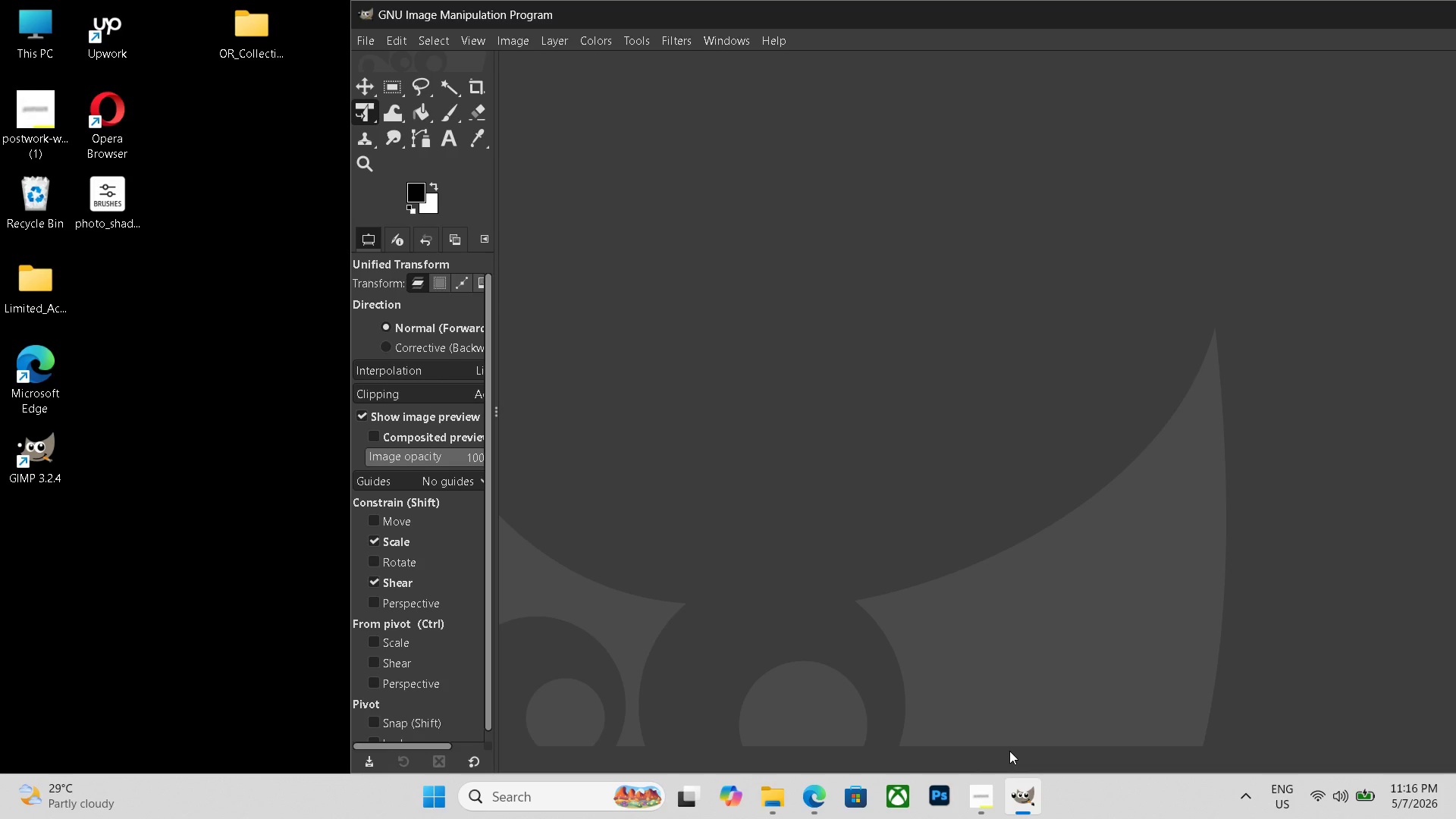 
wait(14.53)
 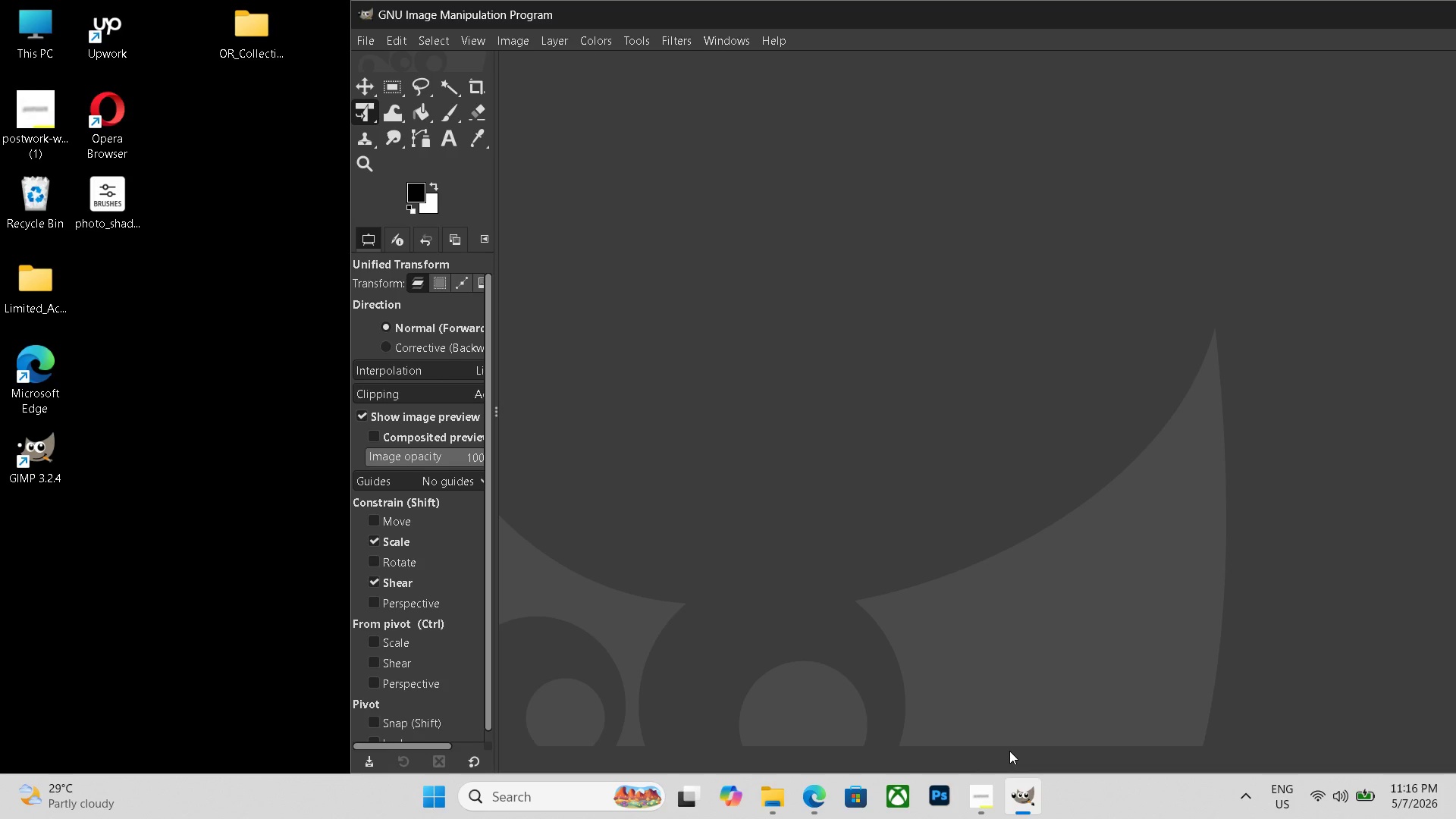 
left_click([988, 800])